 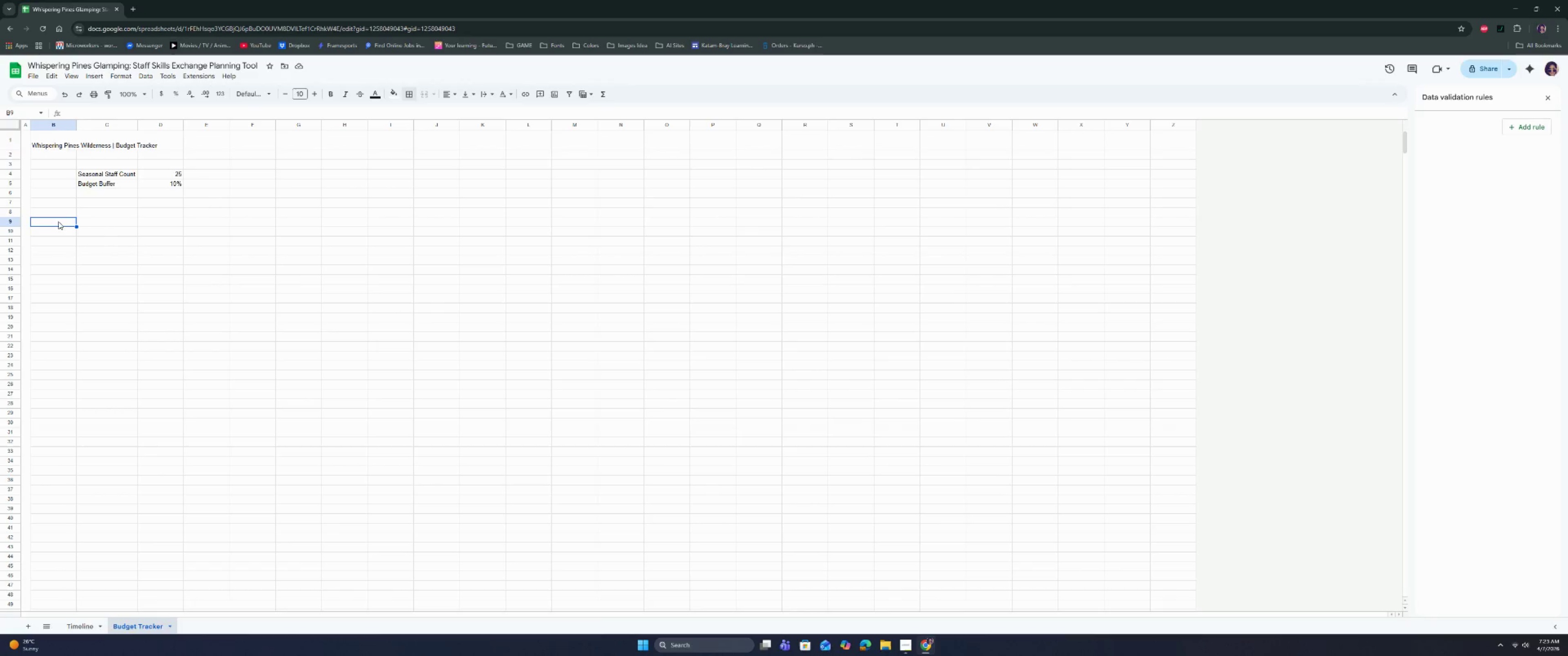 
left_click([100, 218])
 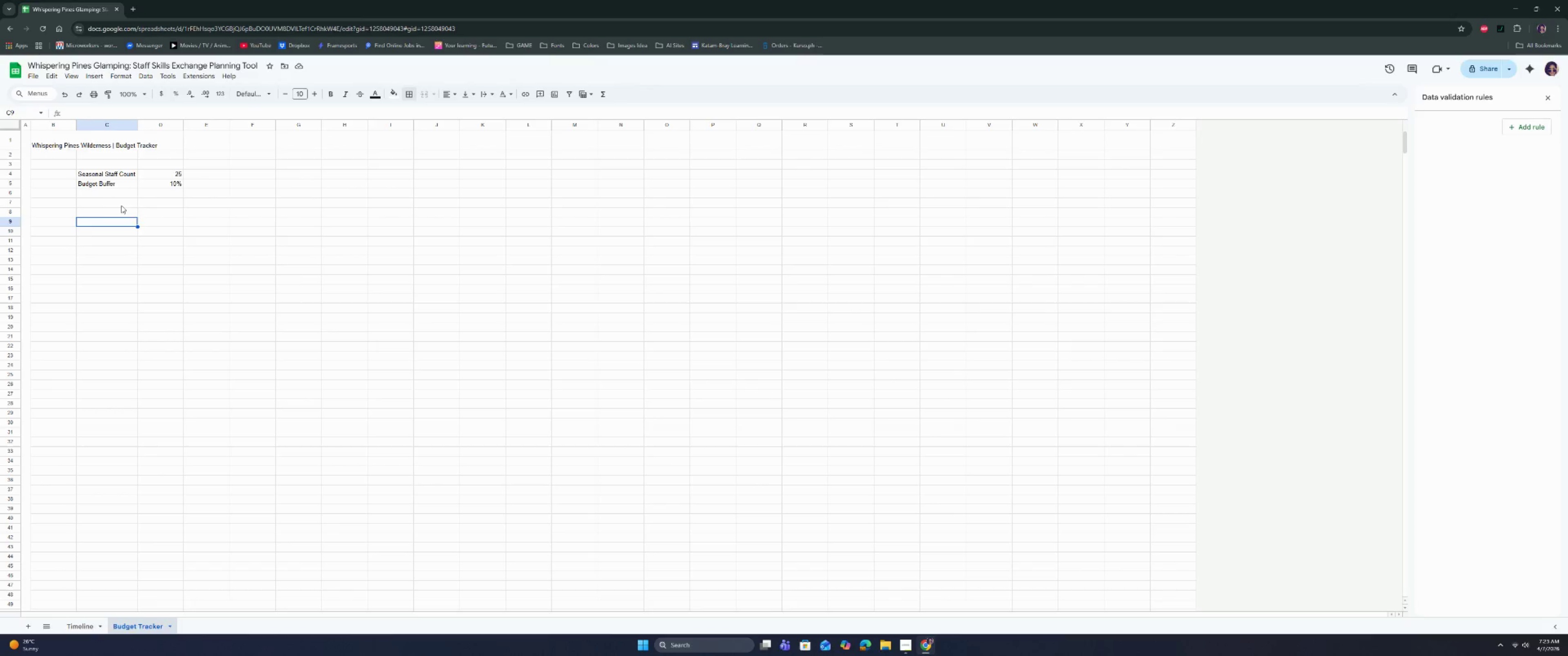 
wait(14.92)
 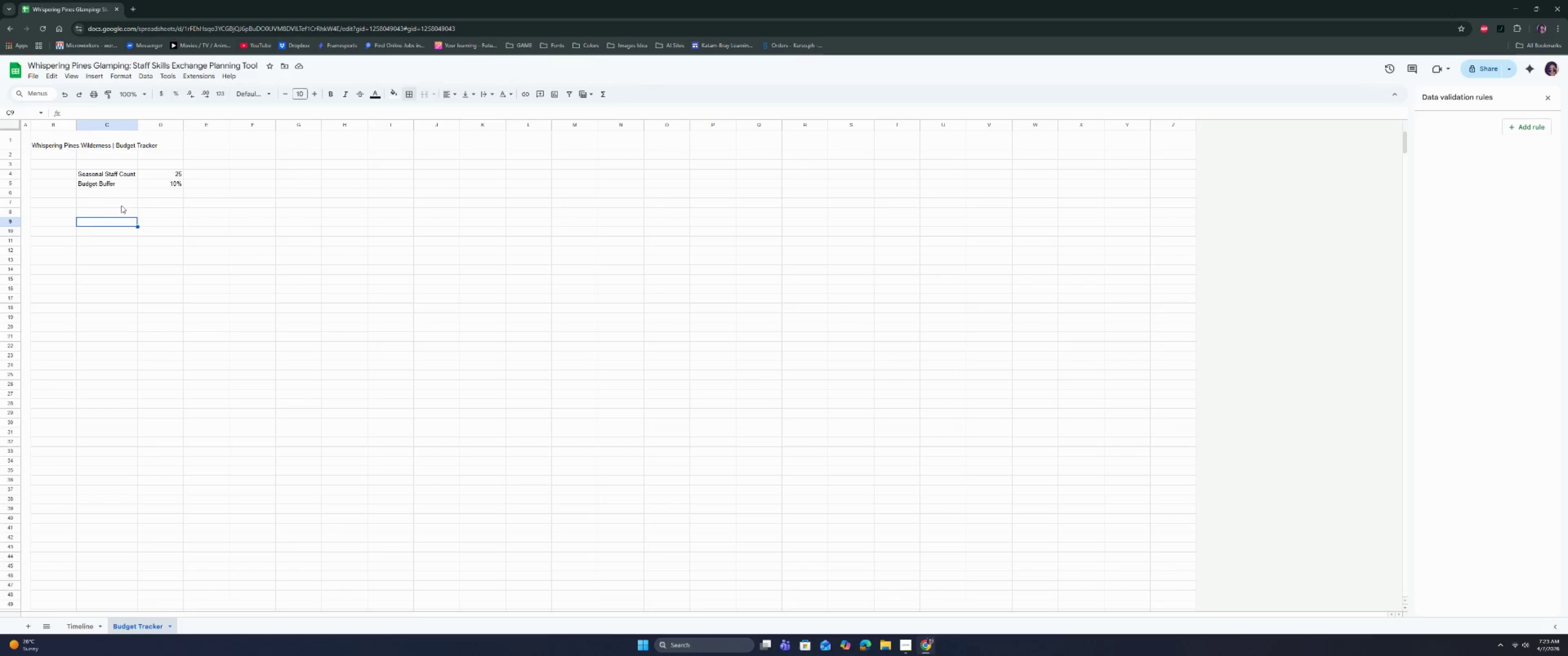 
double_click([128, 226])
 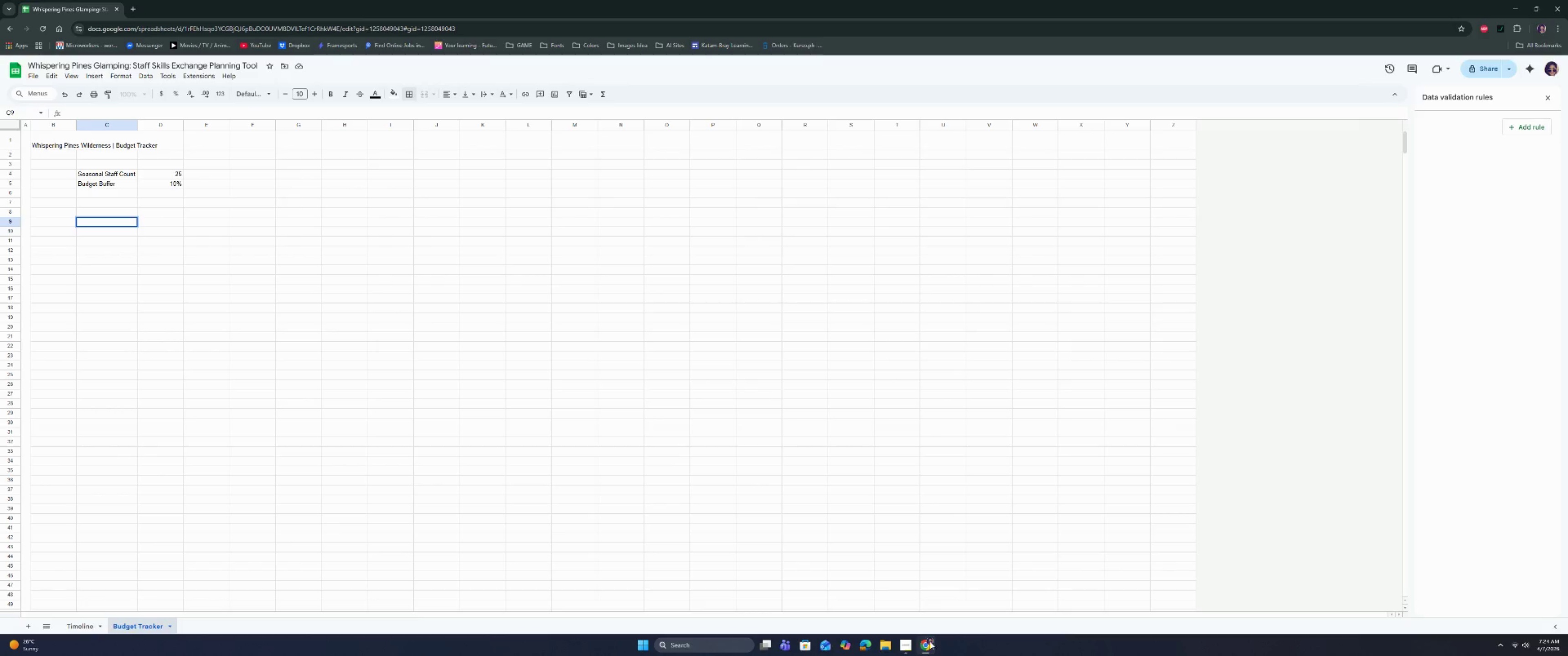 
left_click([909, 641])